 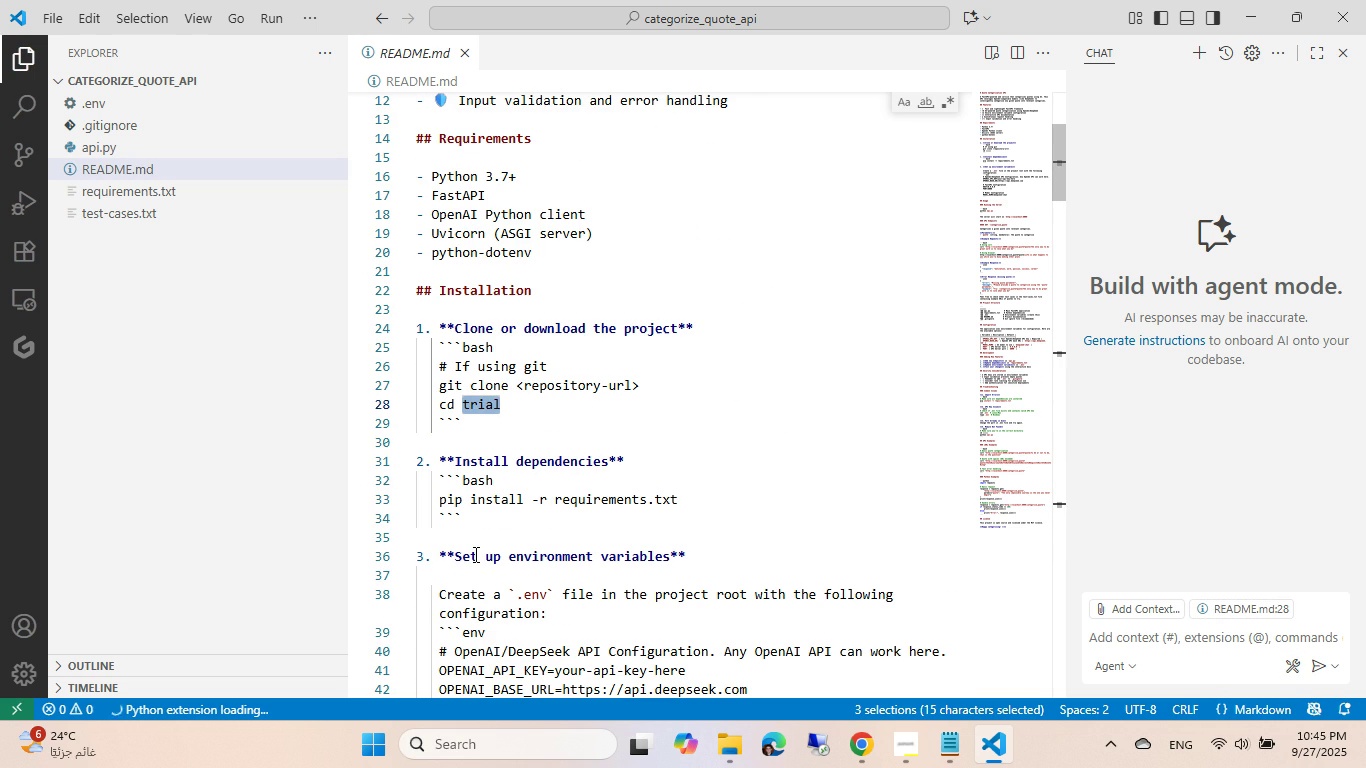 
type(categorize_quote_api)
 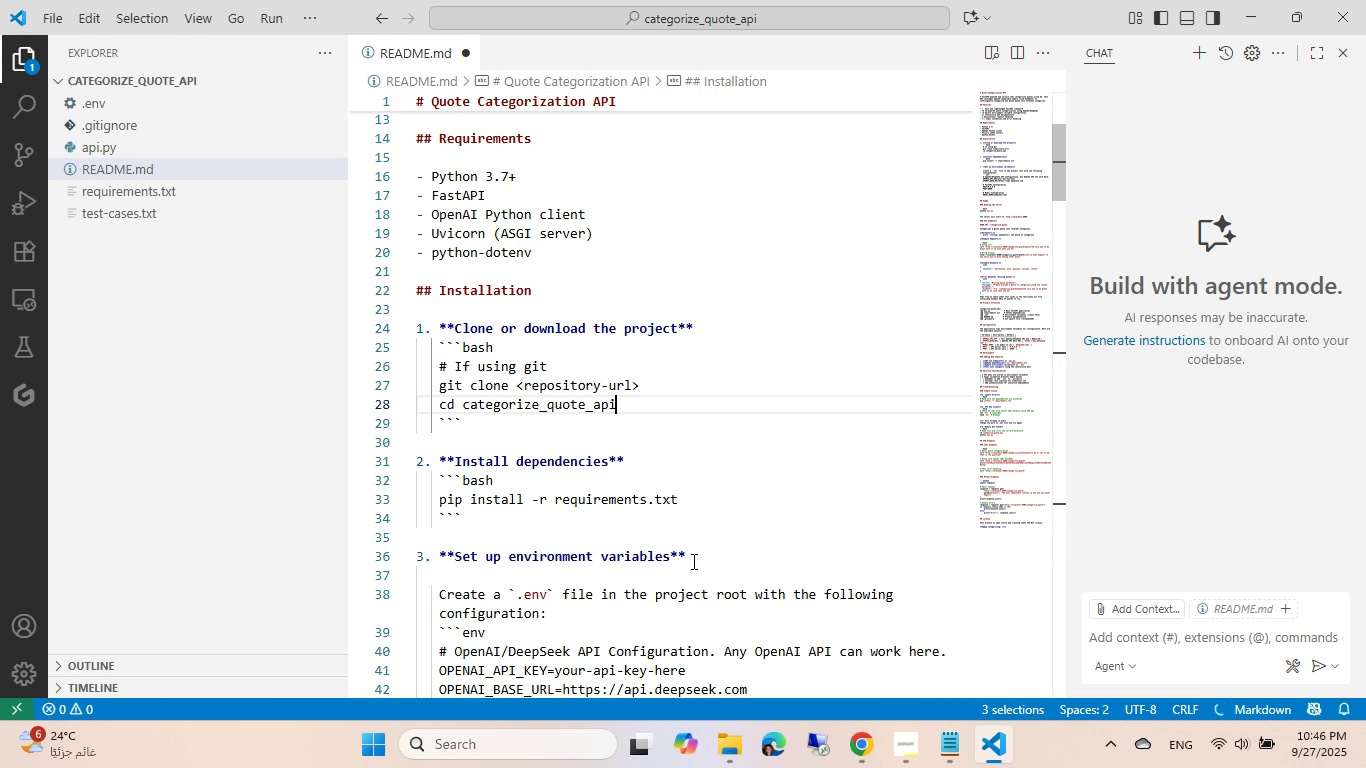 
key(Control+ControlLeft)
 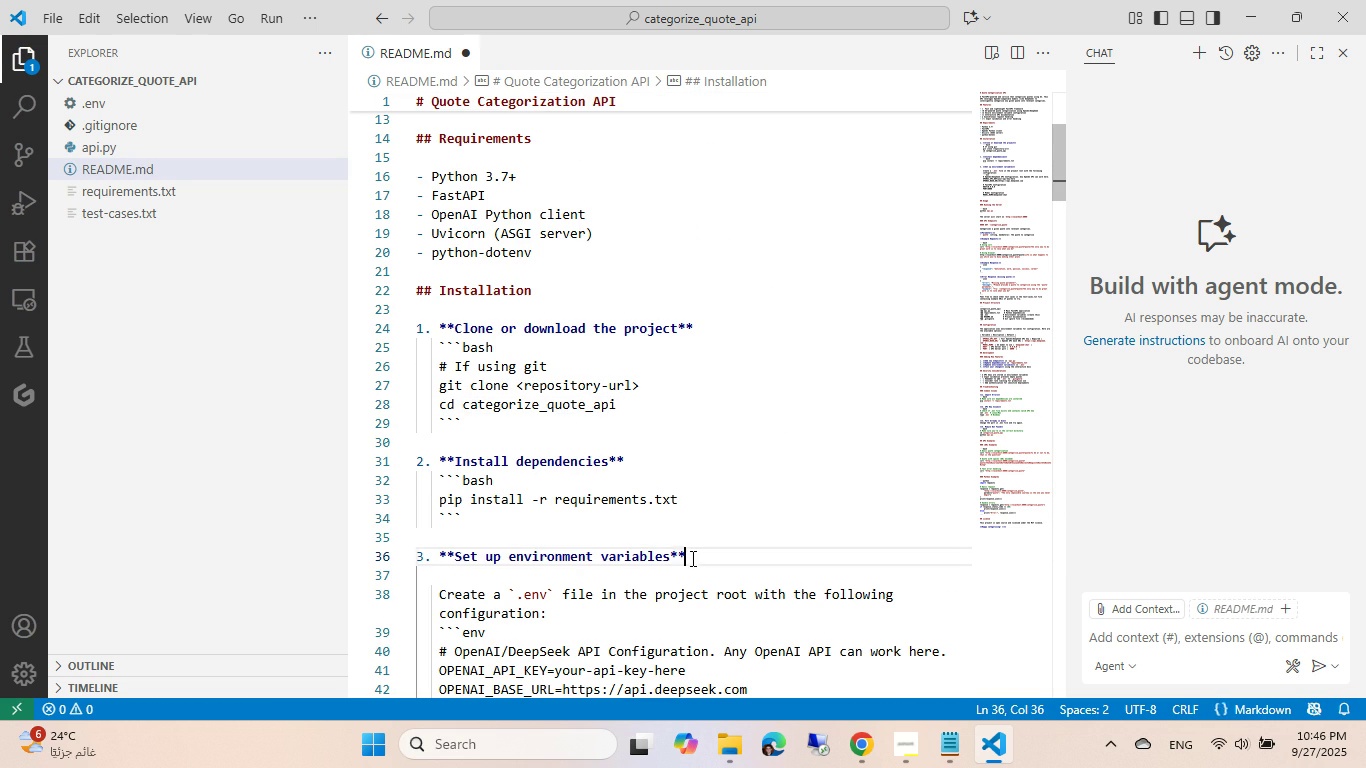 
key(Control+S)
 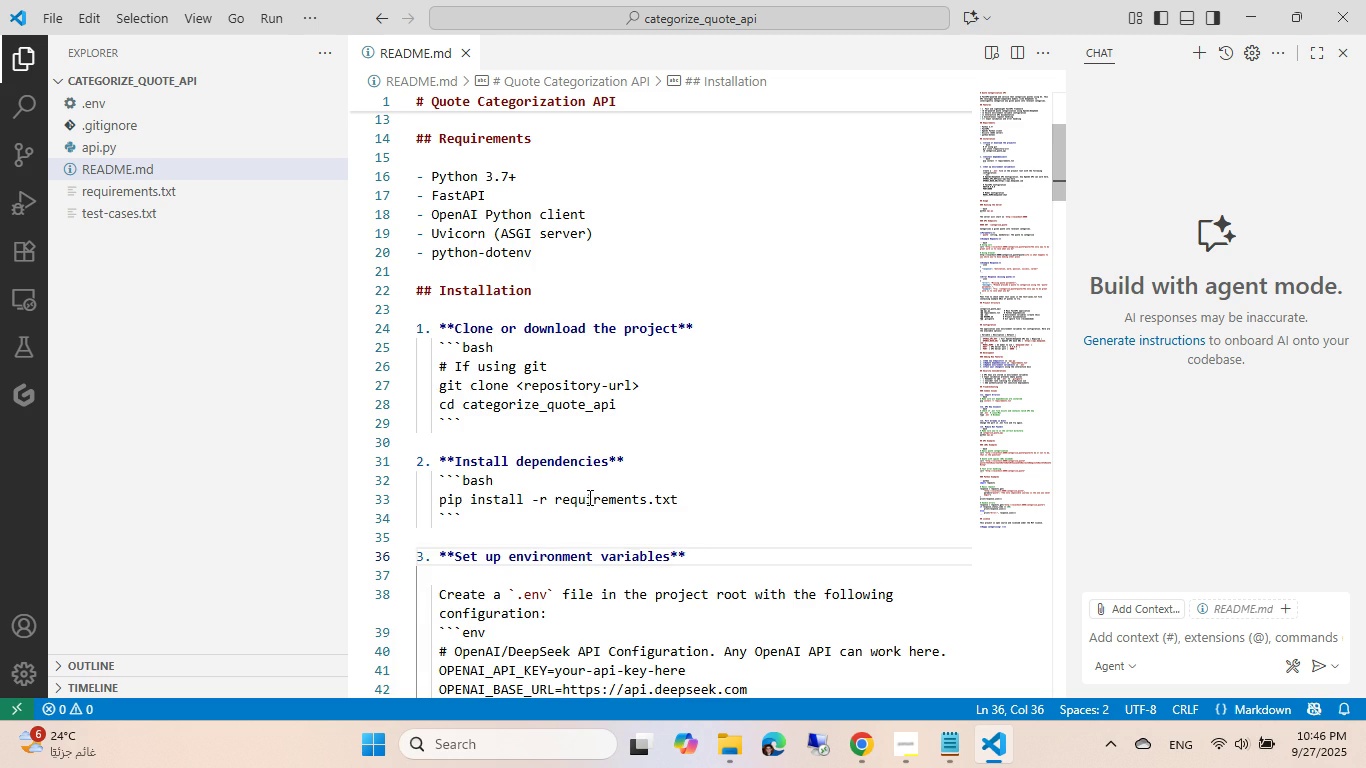 
scroll: coordinate [550, 488], scroll_direction: down, amount: 7.0
 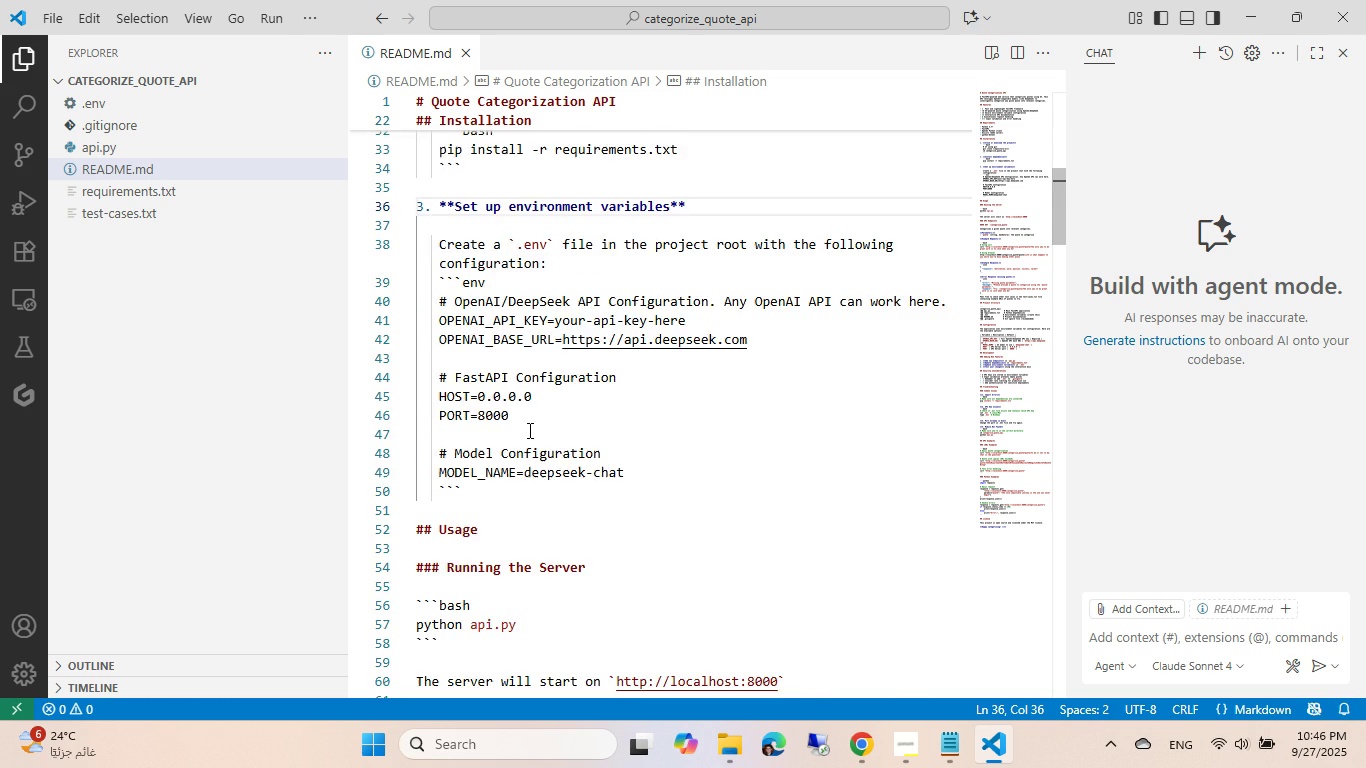 
scroll: coordinate [528, 430], scroll_direction: up, amount: 16.0
 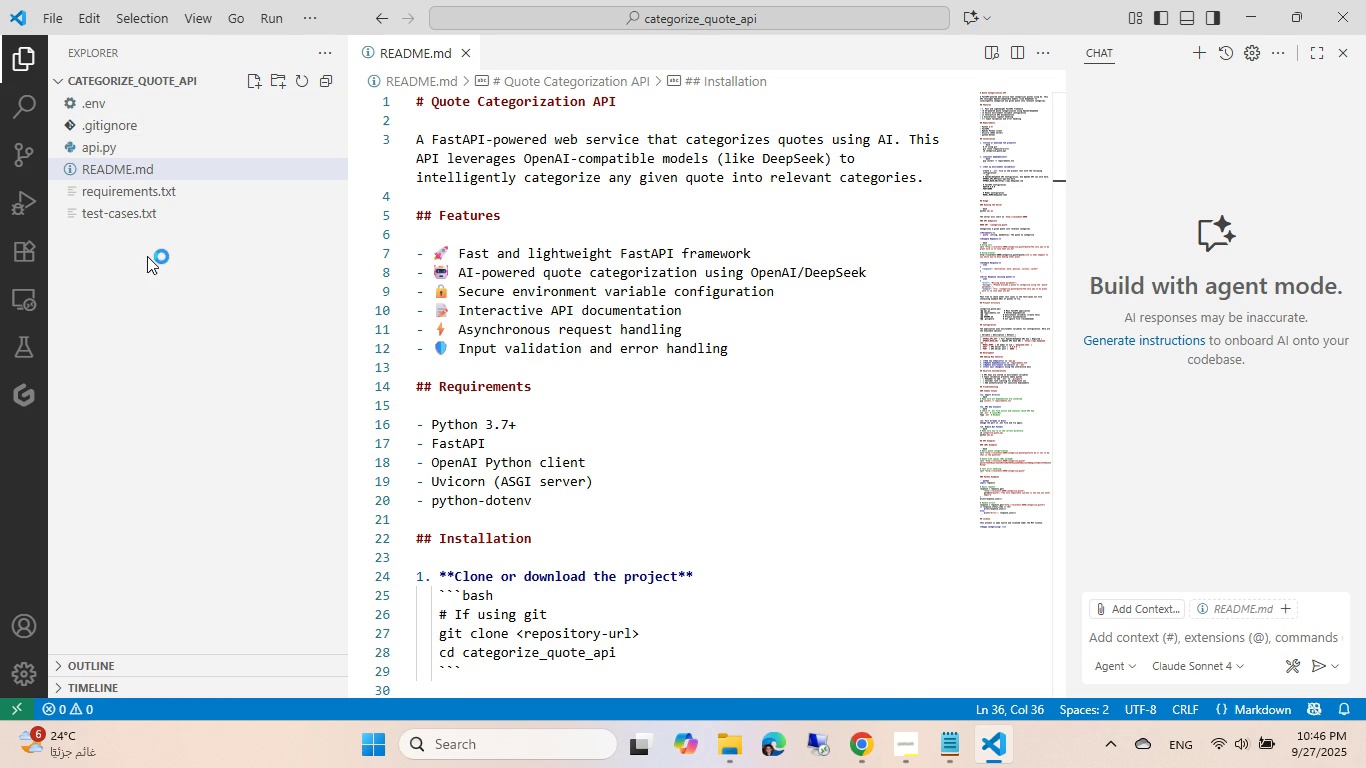 
wait(5.23)
 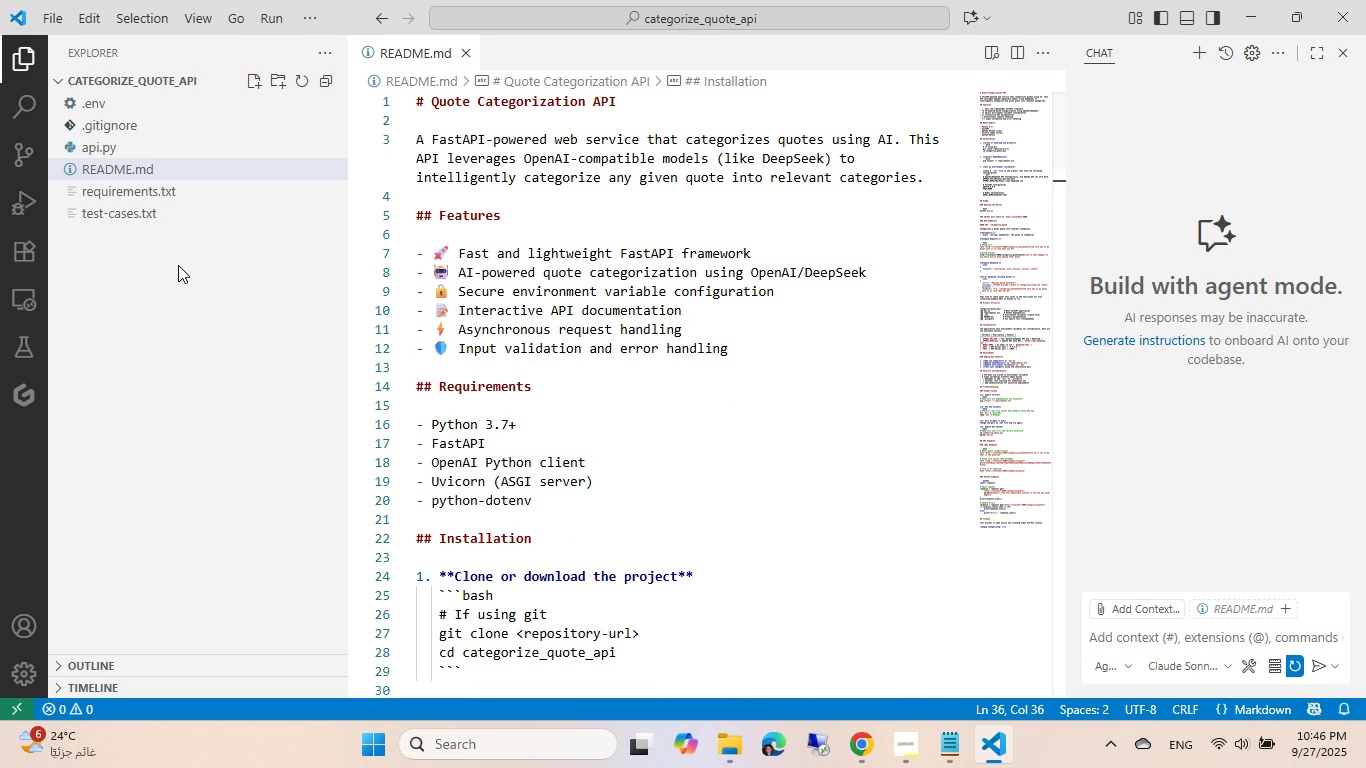 
right_click([128, 108])
 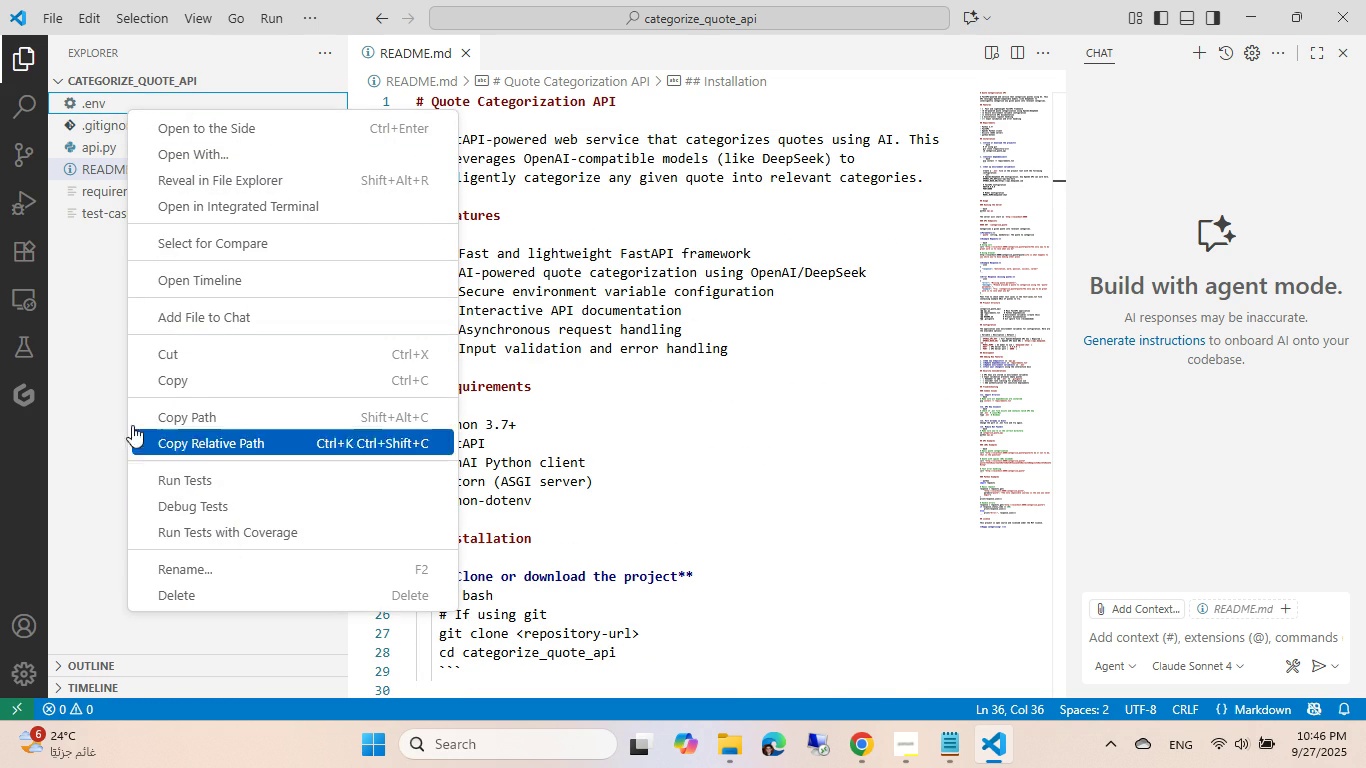 
left_click([164, 389])
 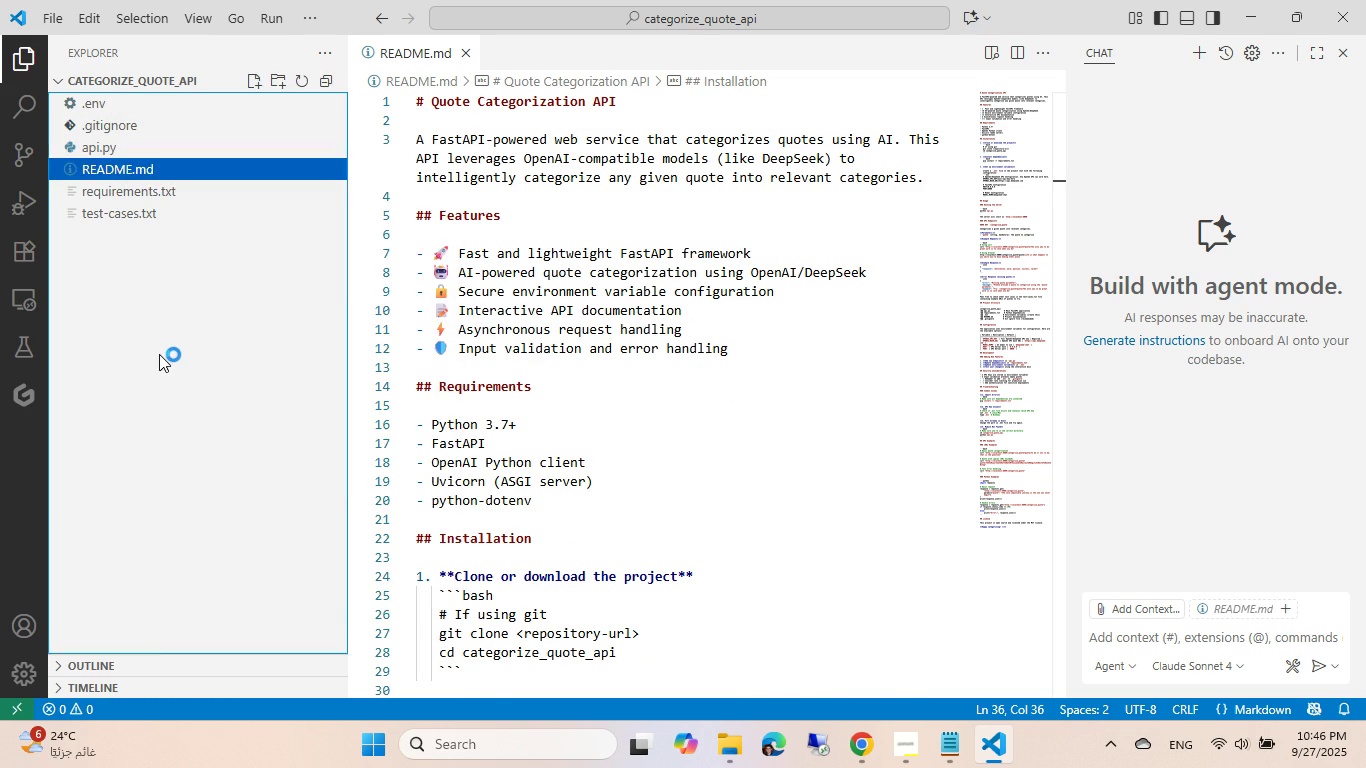 
right_click([159, 354])
 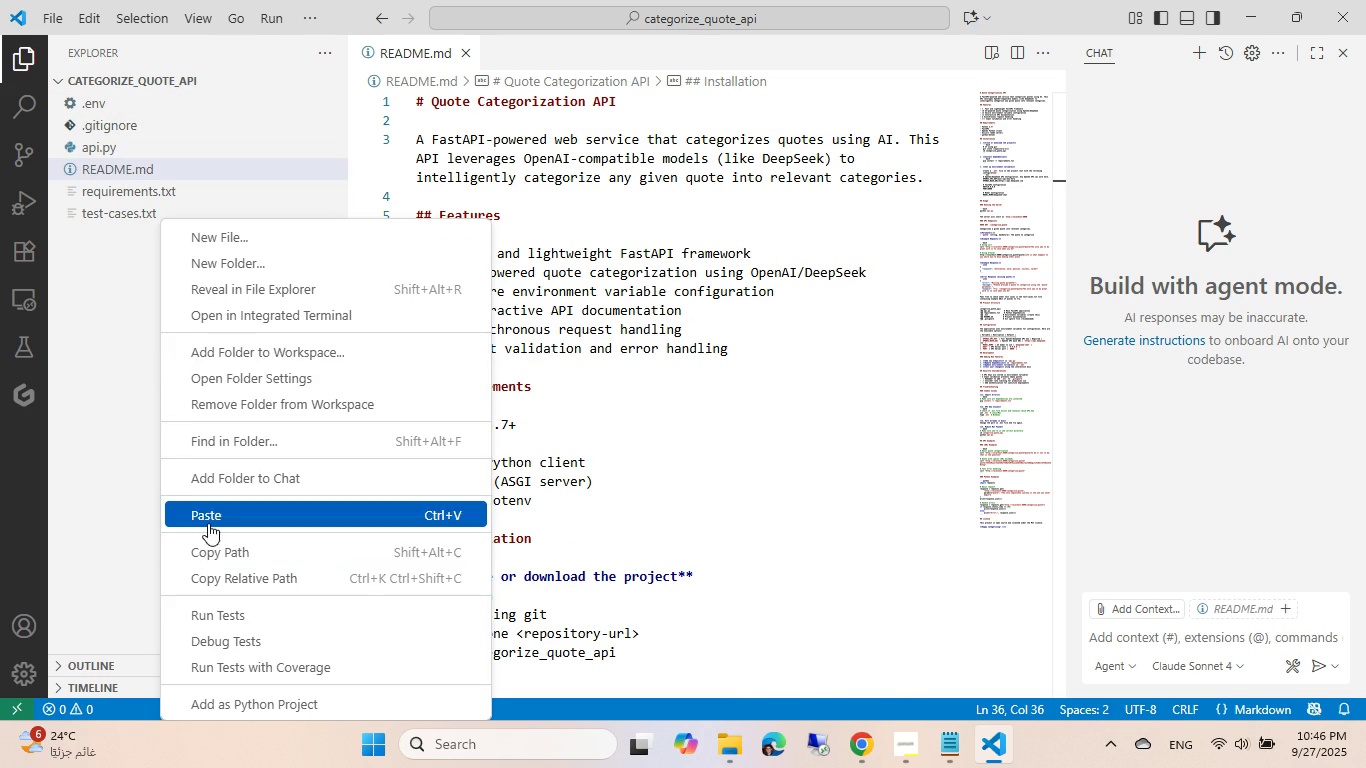 
left_click([210, 520])
 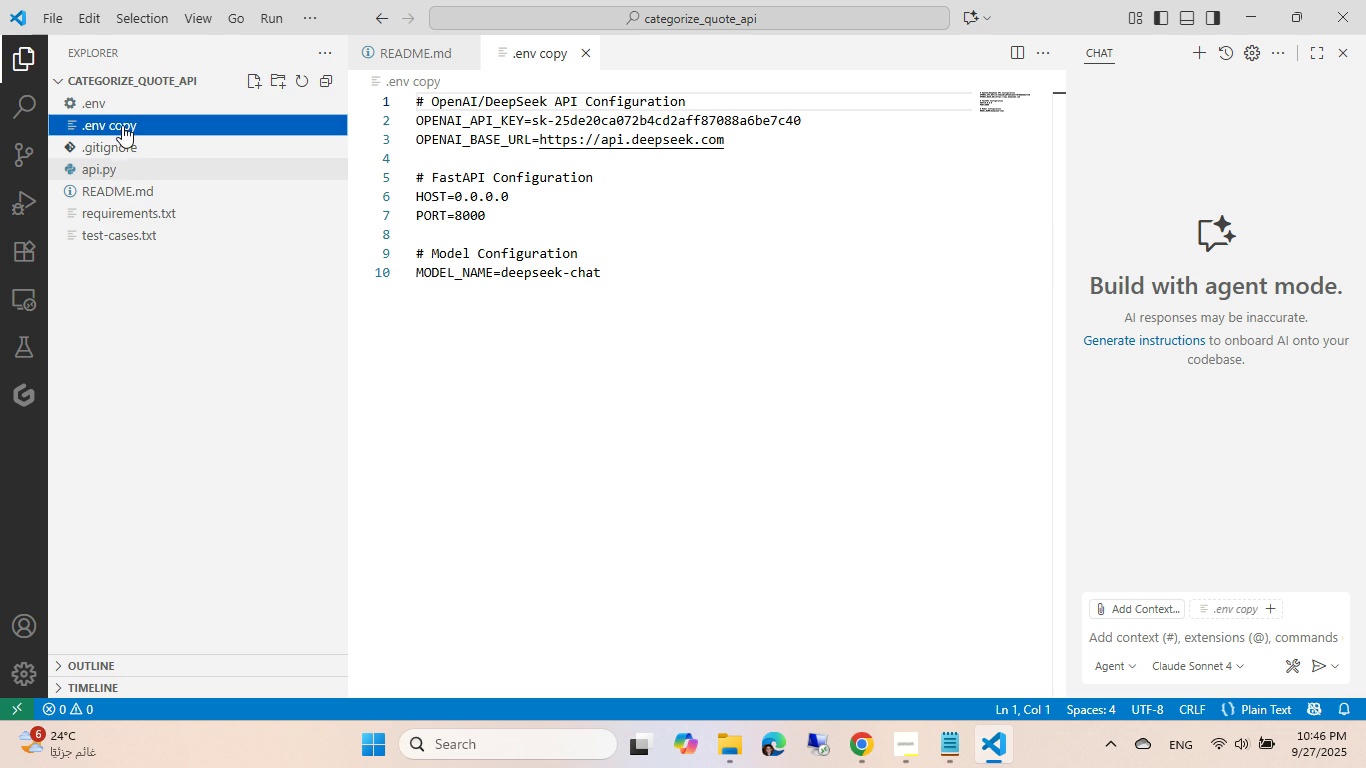 
right_click([122, 125])
 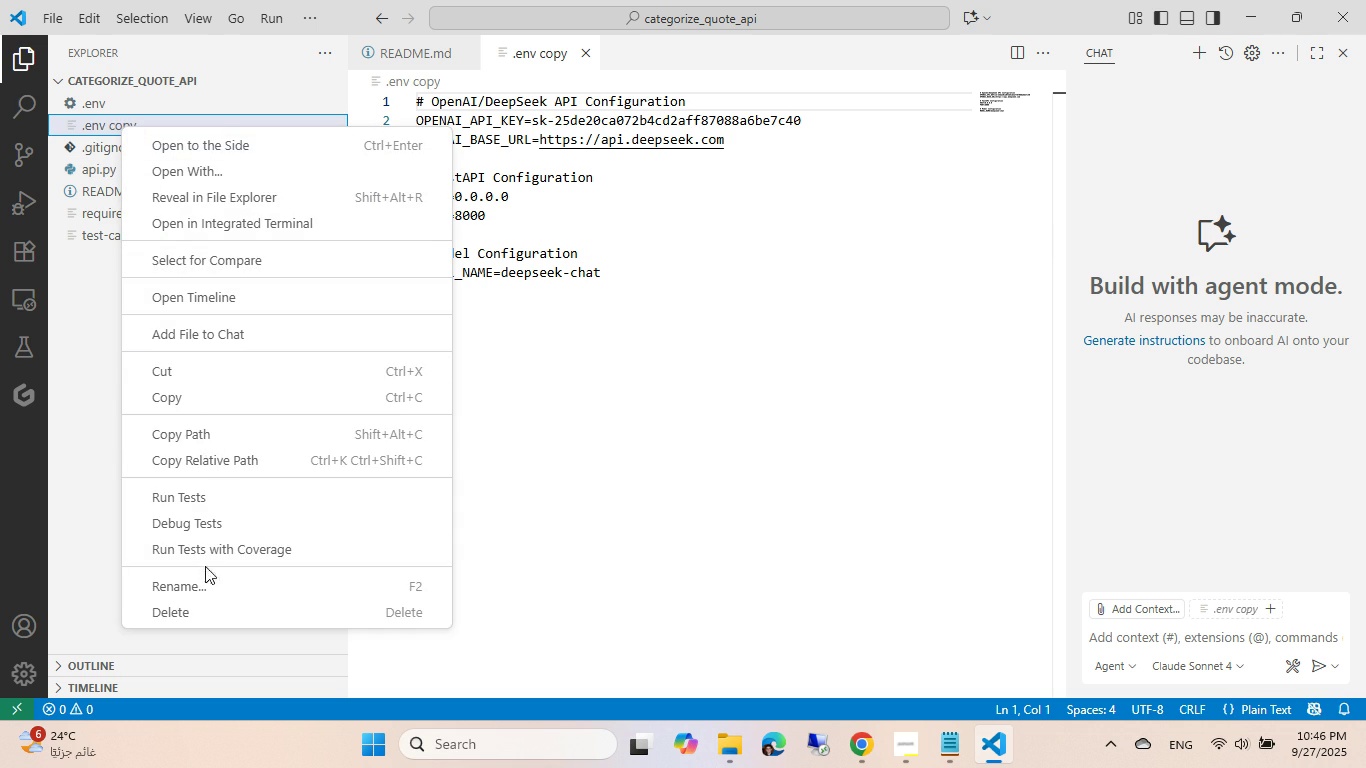 
left_click([205, 579])
 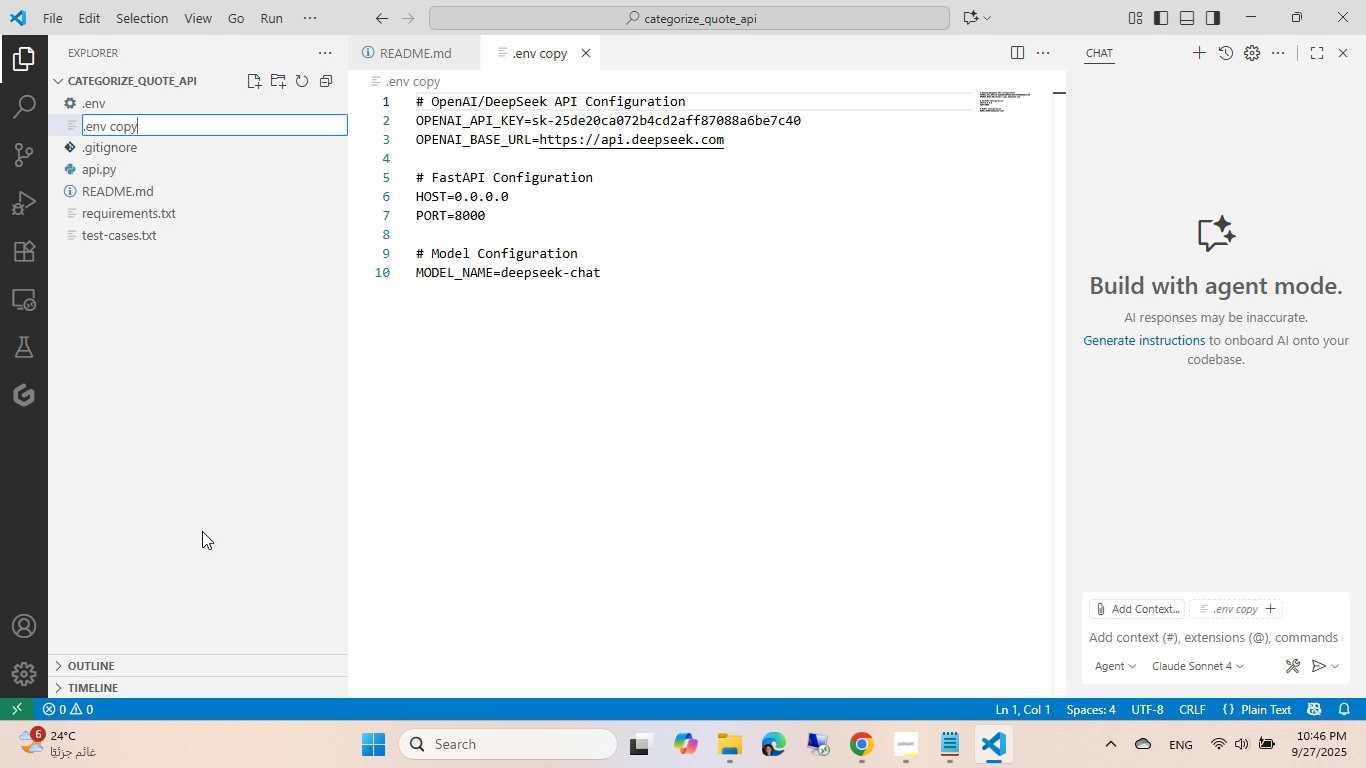 
key(ArrowRight)
 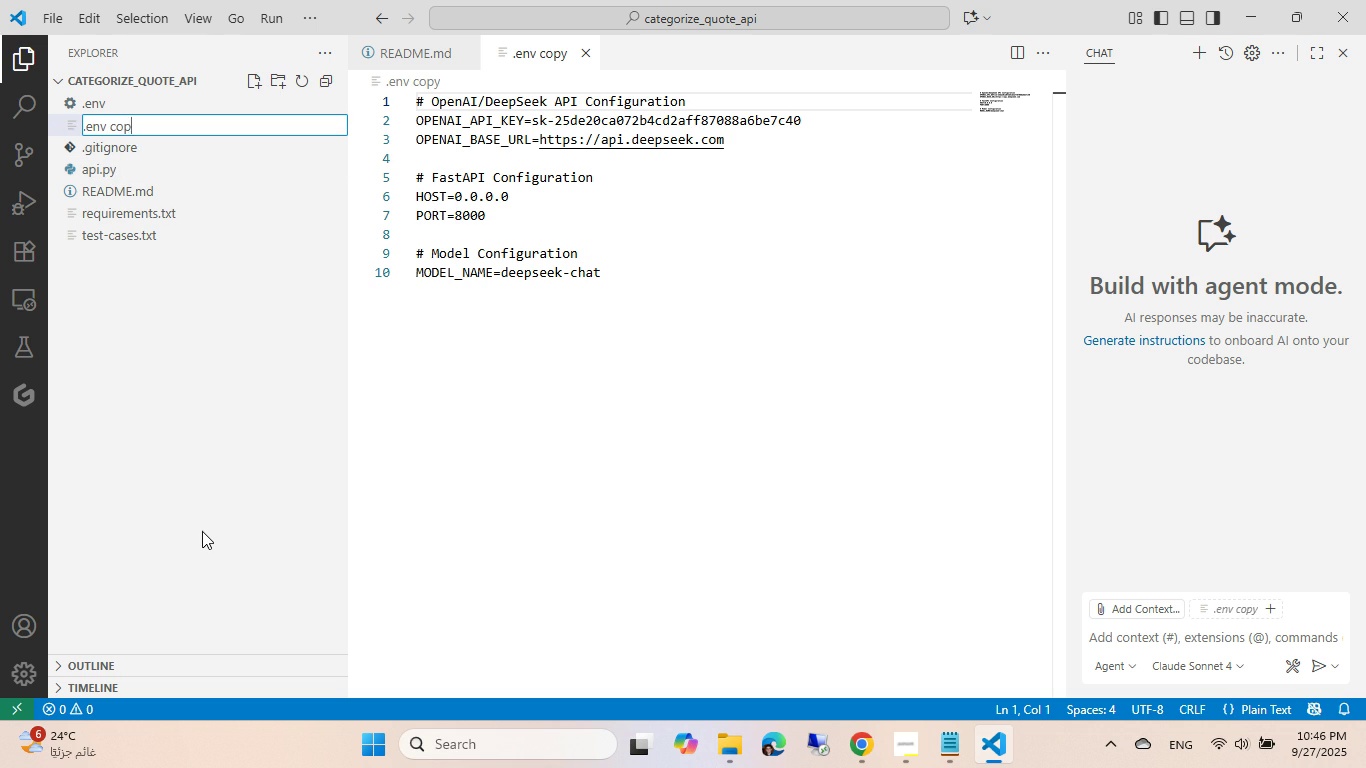 
key(Backspace)
key(Backspace)
key(Backspace)
key(Backspace)
key(Backspace)
type(.example)
 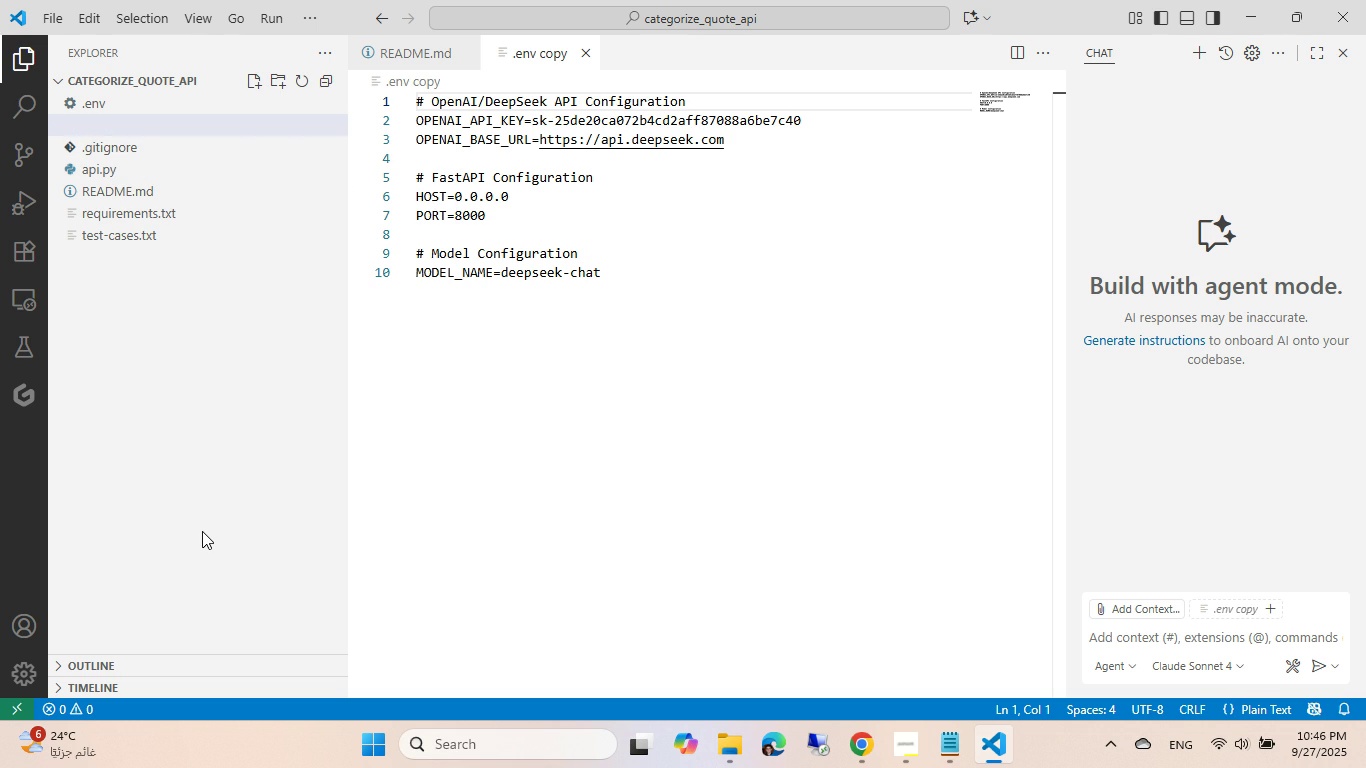 
key(Enter)